 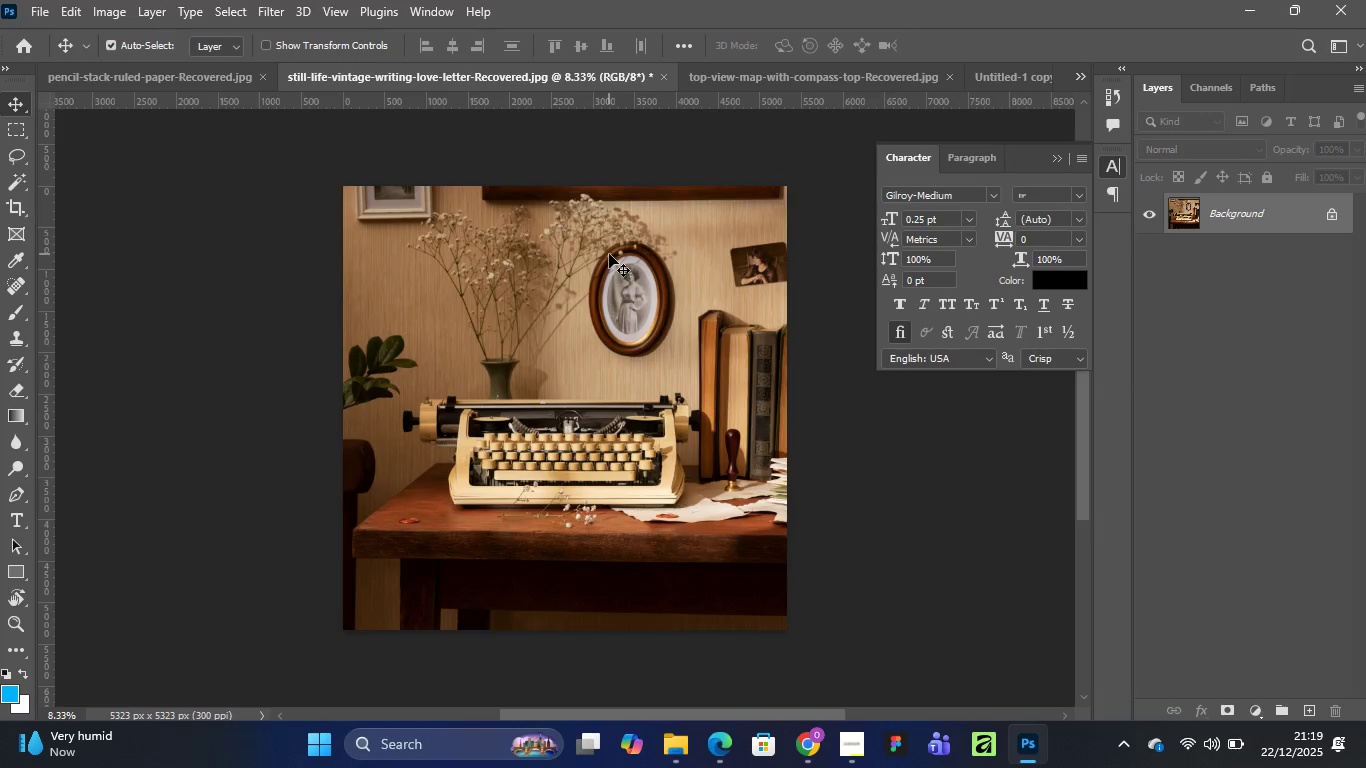 
left_click([610, 619])
 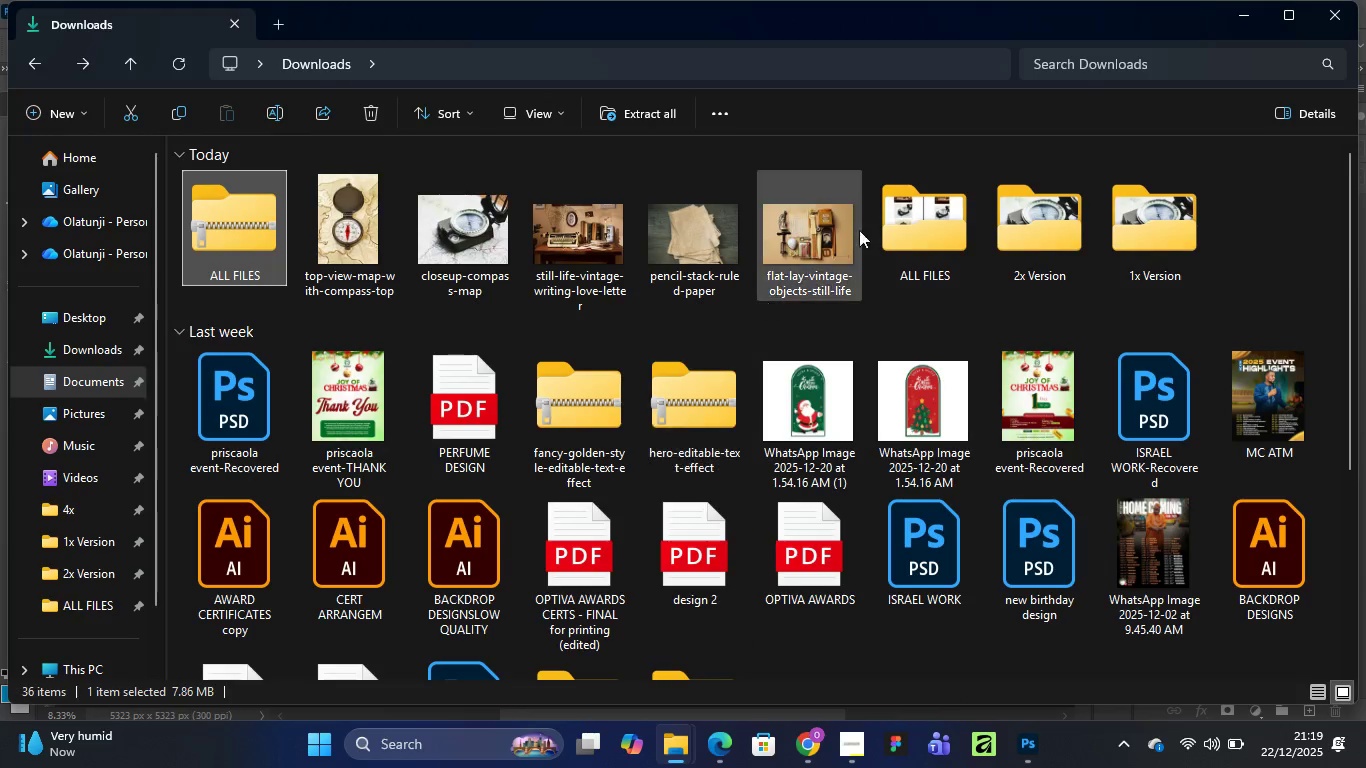 
mouse_move([1033, 245])
 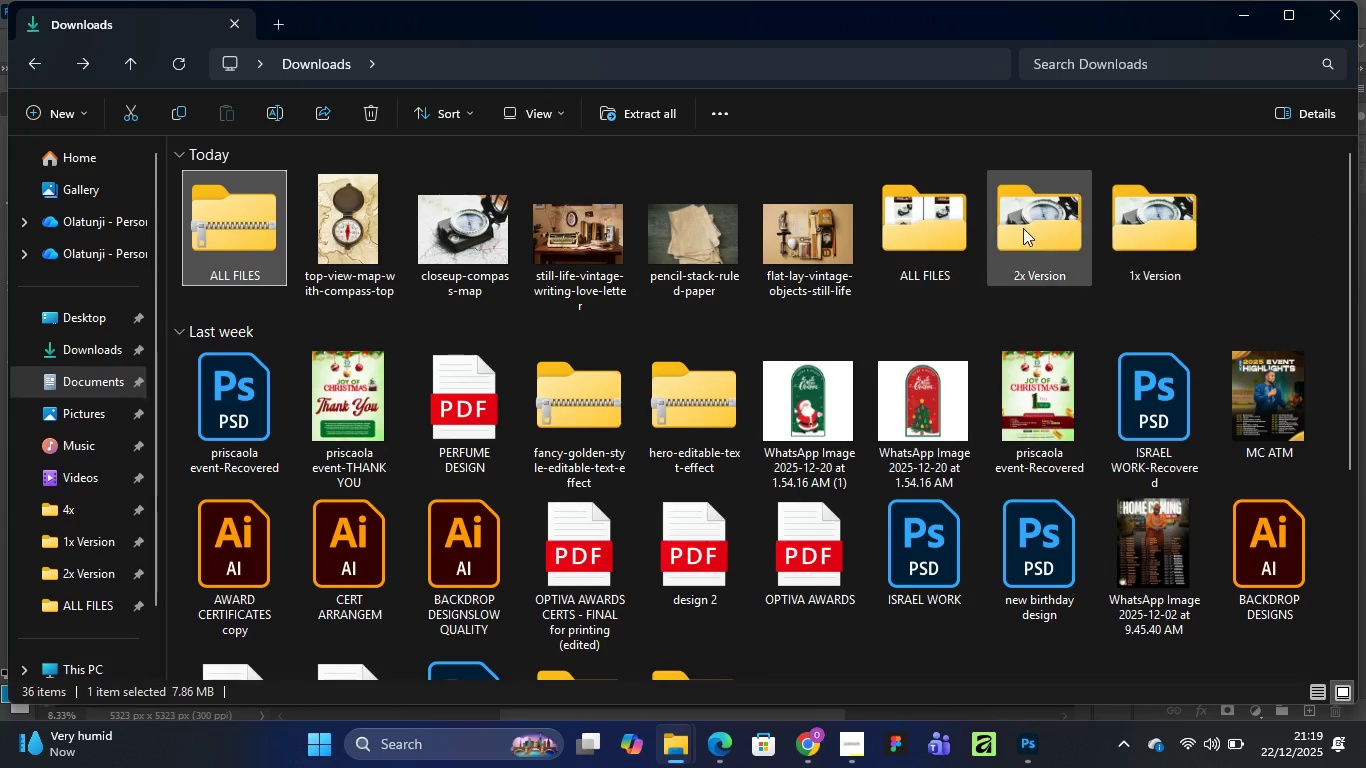 
double_click([1051, 237])
 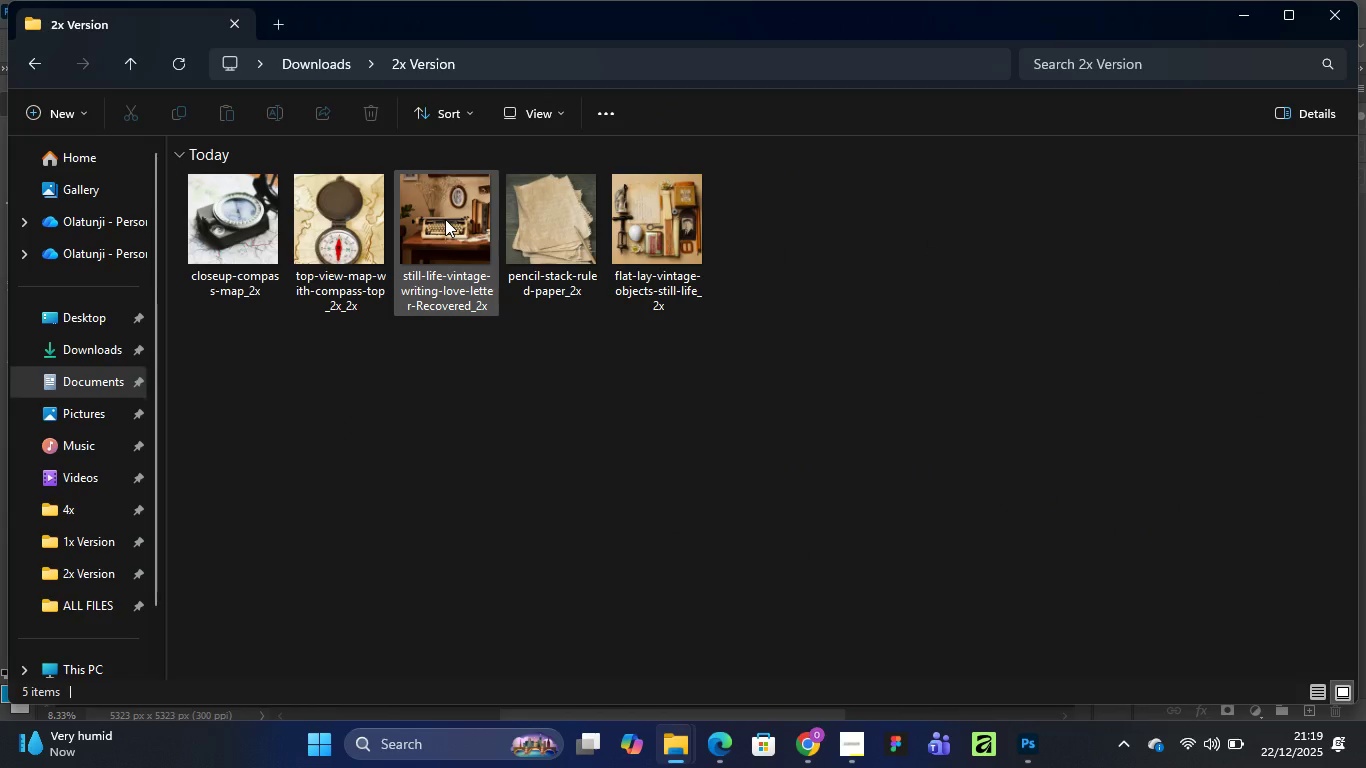 
mouse_move([330, 216])